 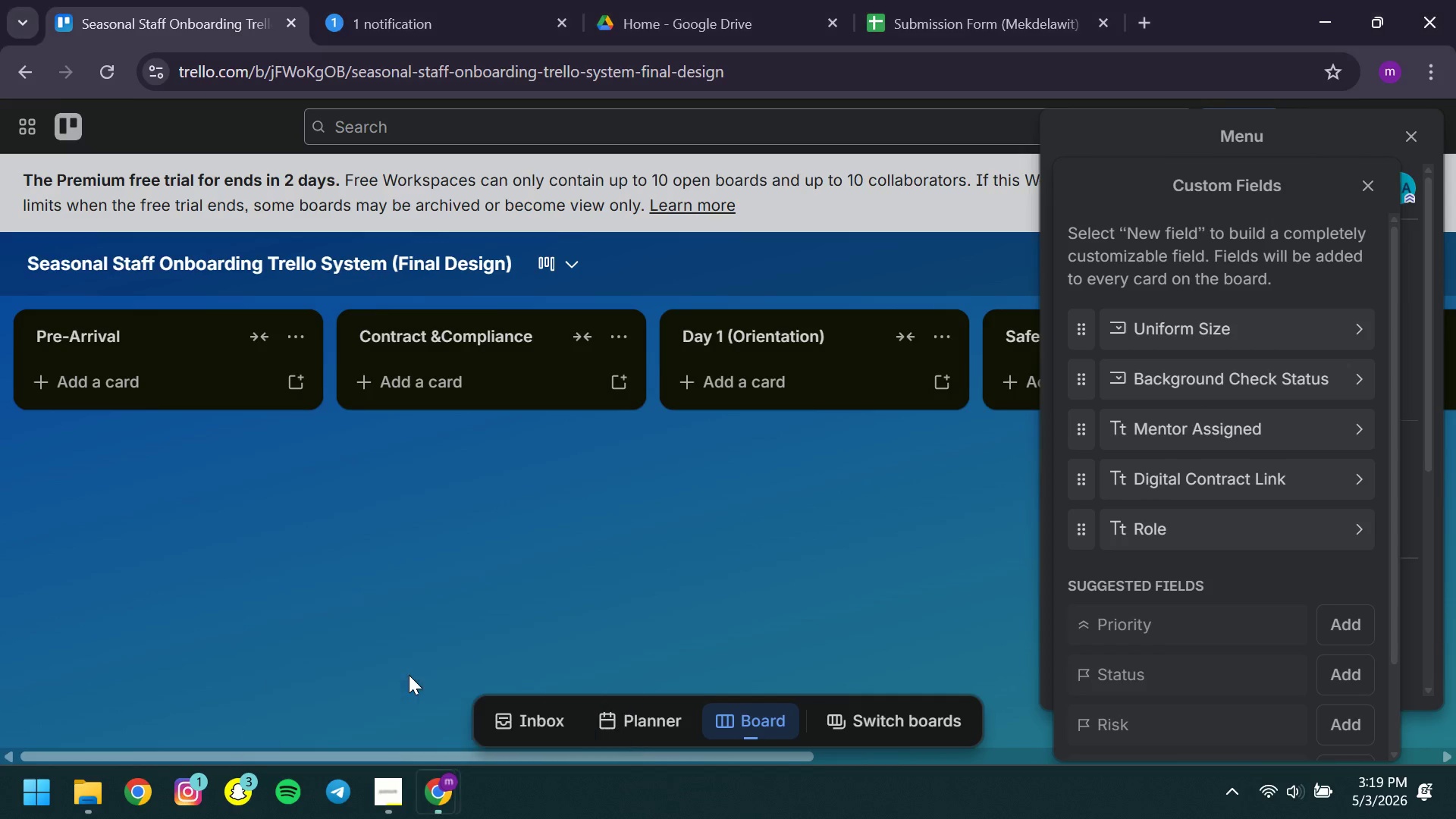 
left_click([1156, 528])
 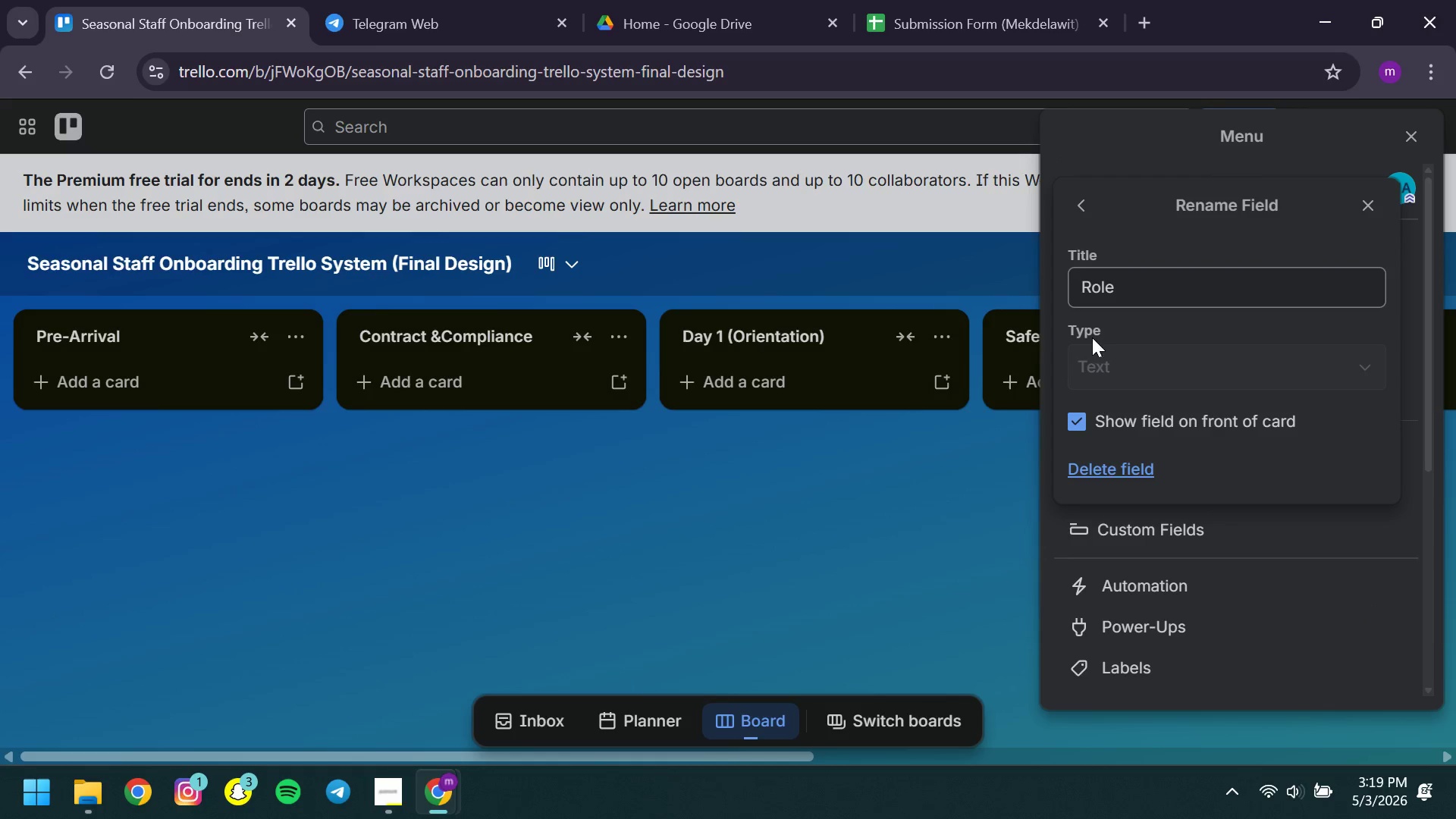 
left_click([1093, 480])
 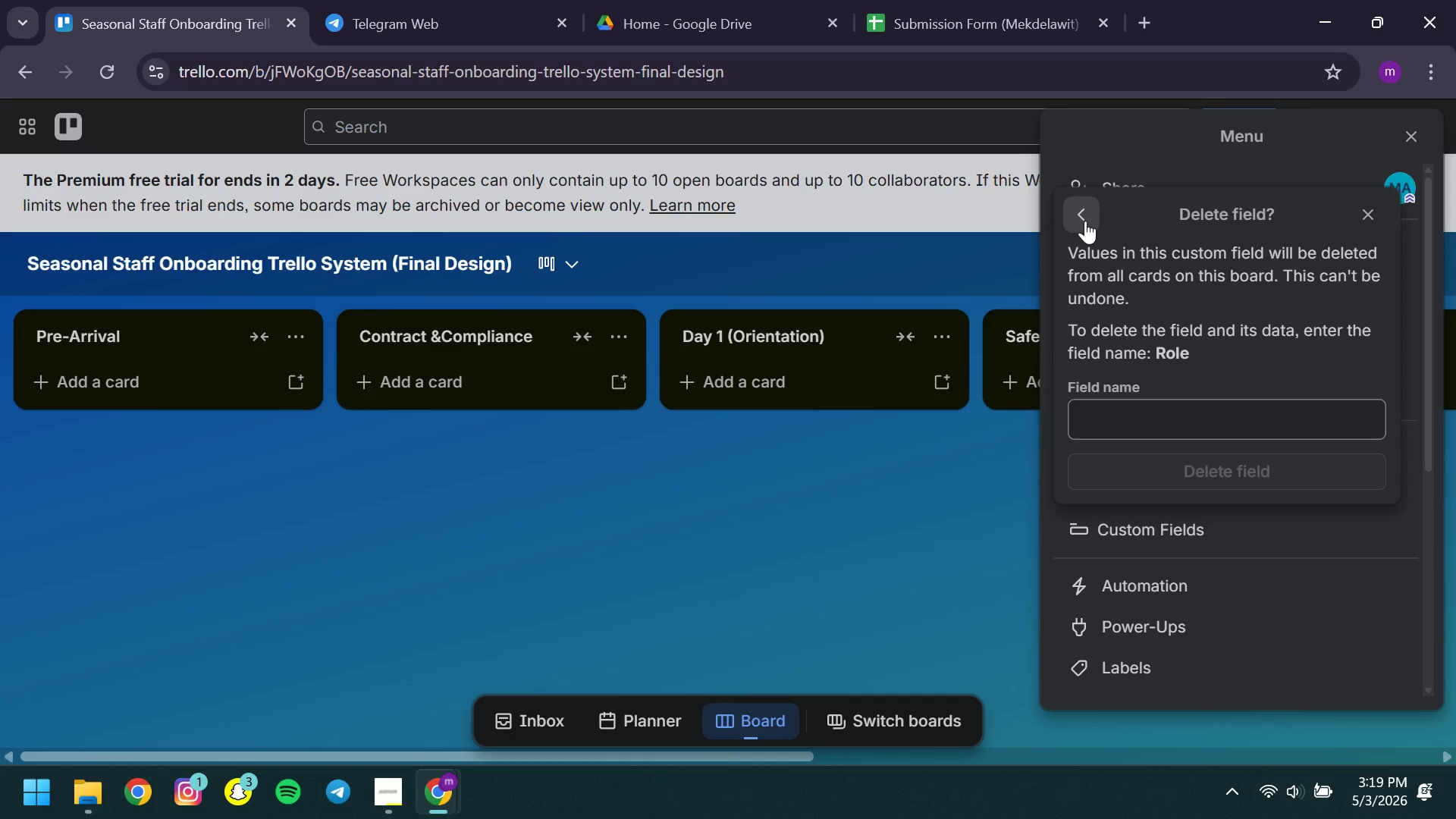 
wait(5.61)
 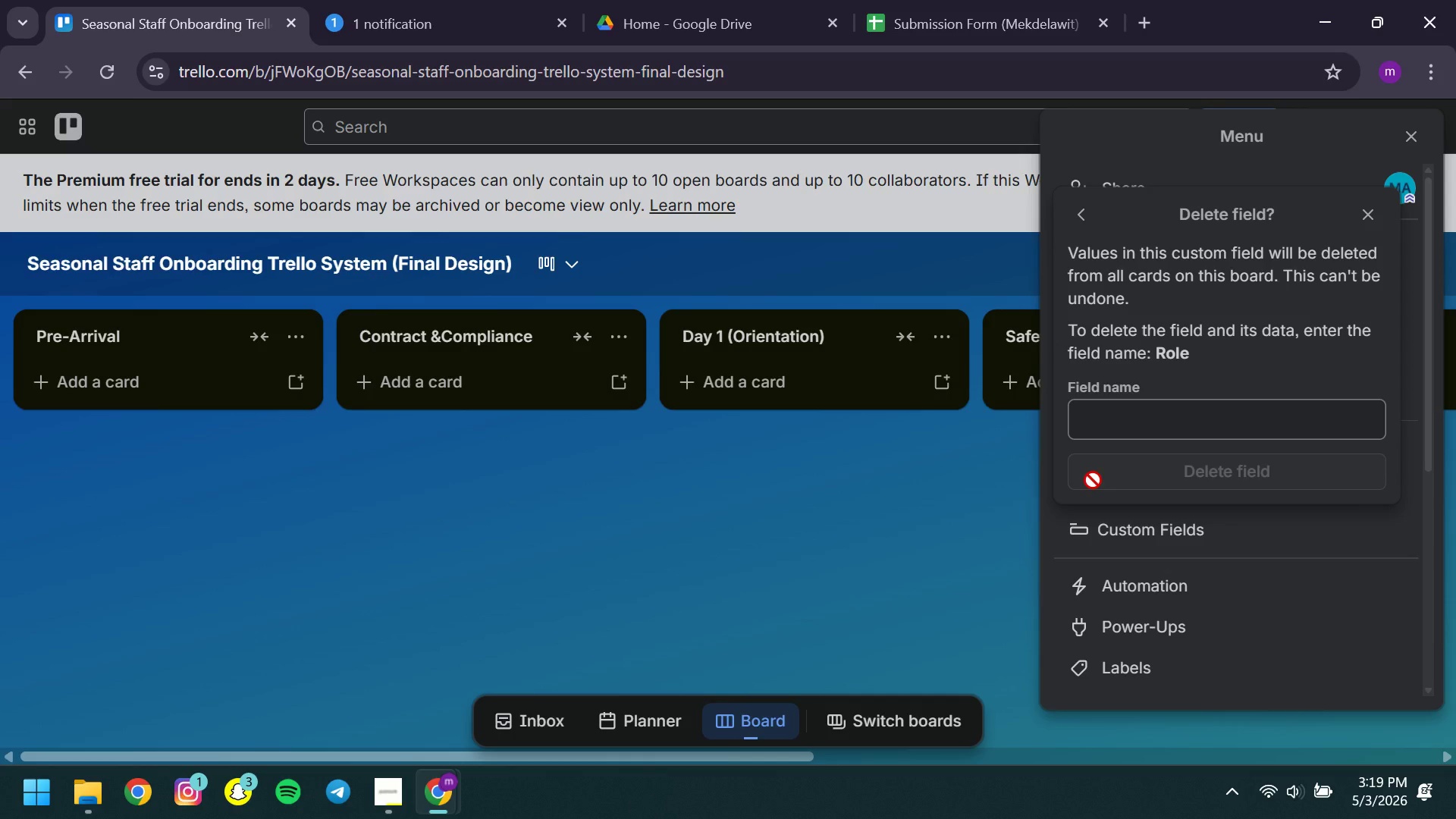 
left_click([1085, 221])
 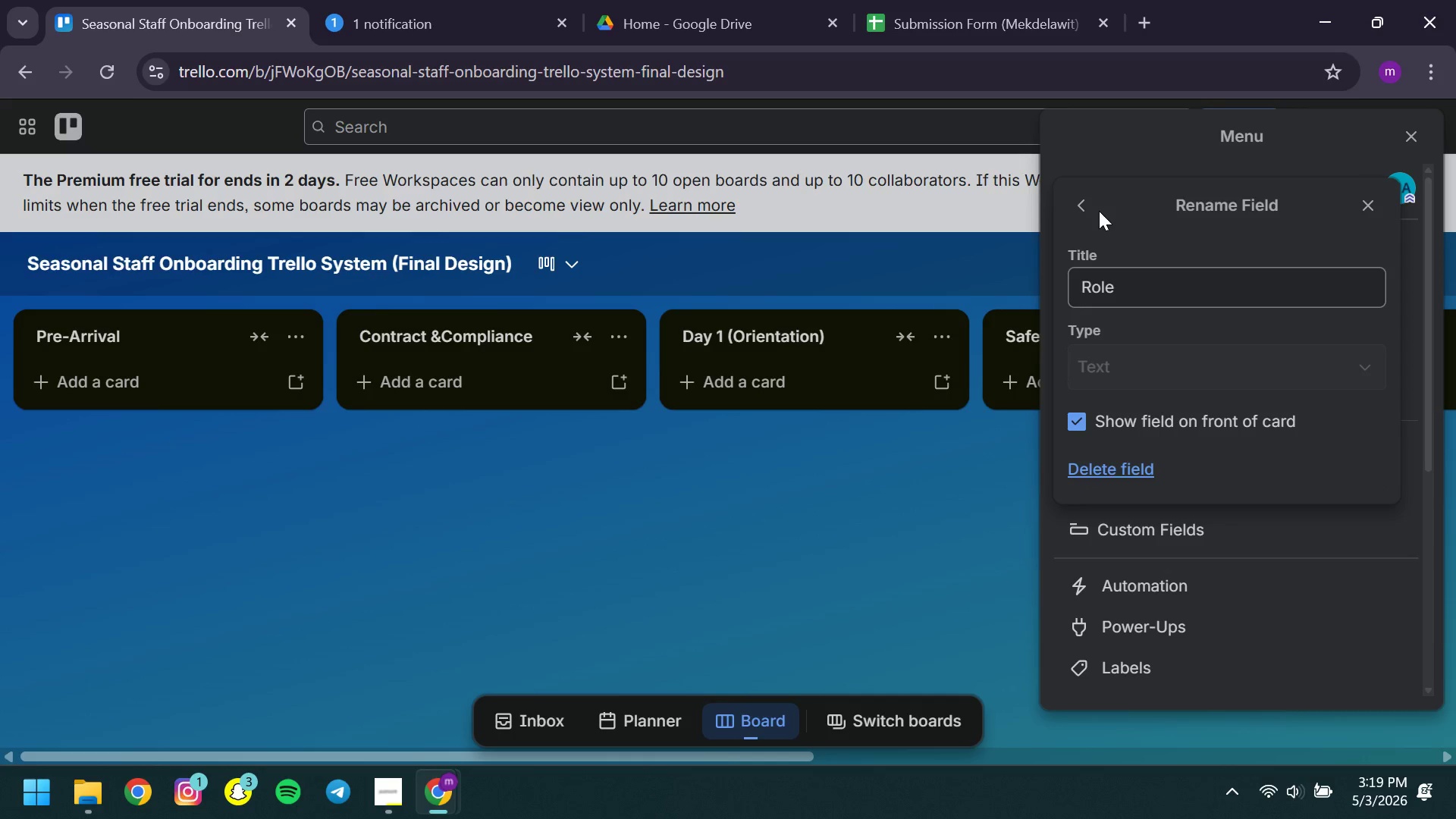 
left_click([1088, 204])
 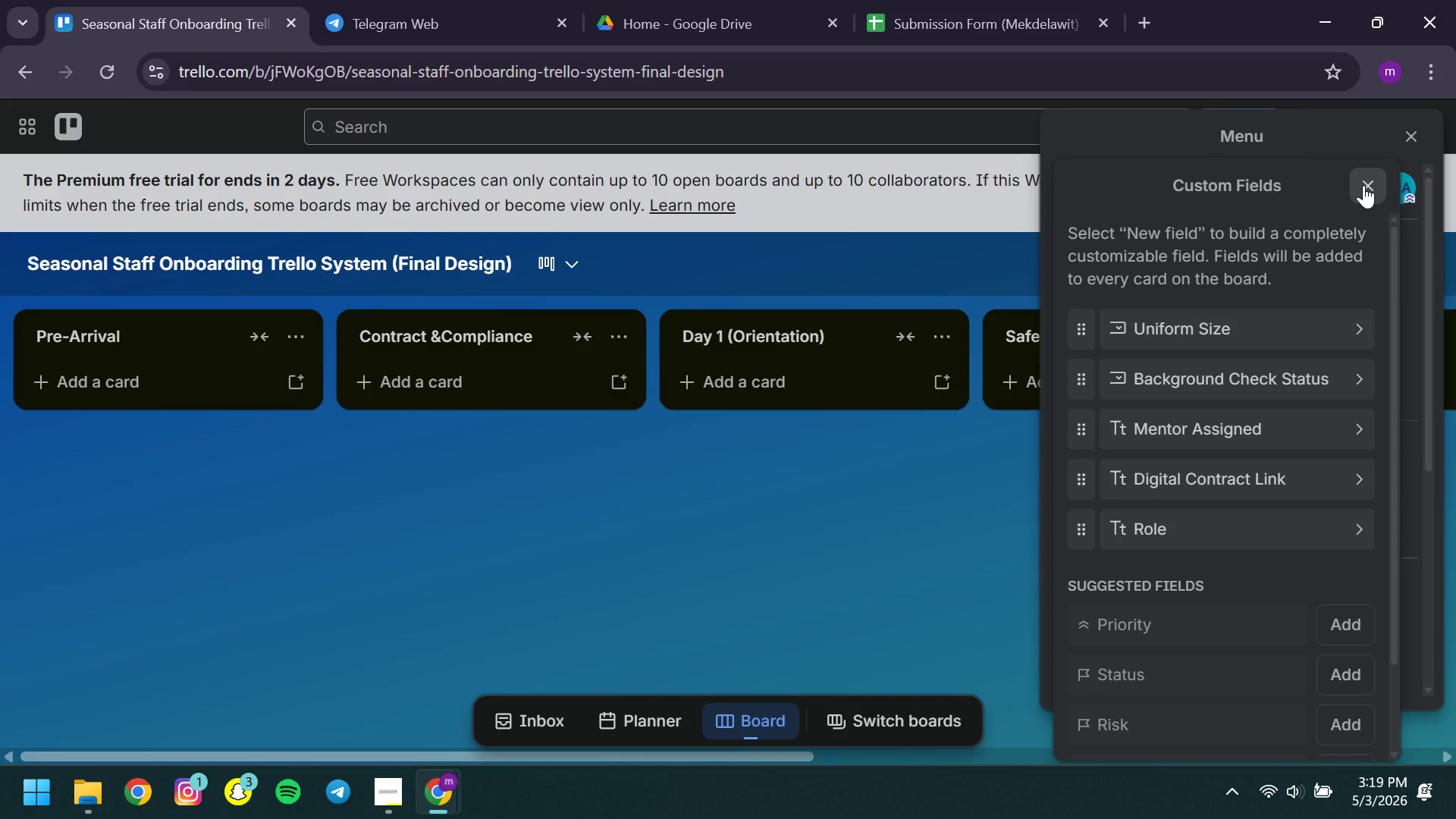 
left_click([1363, 185])
 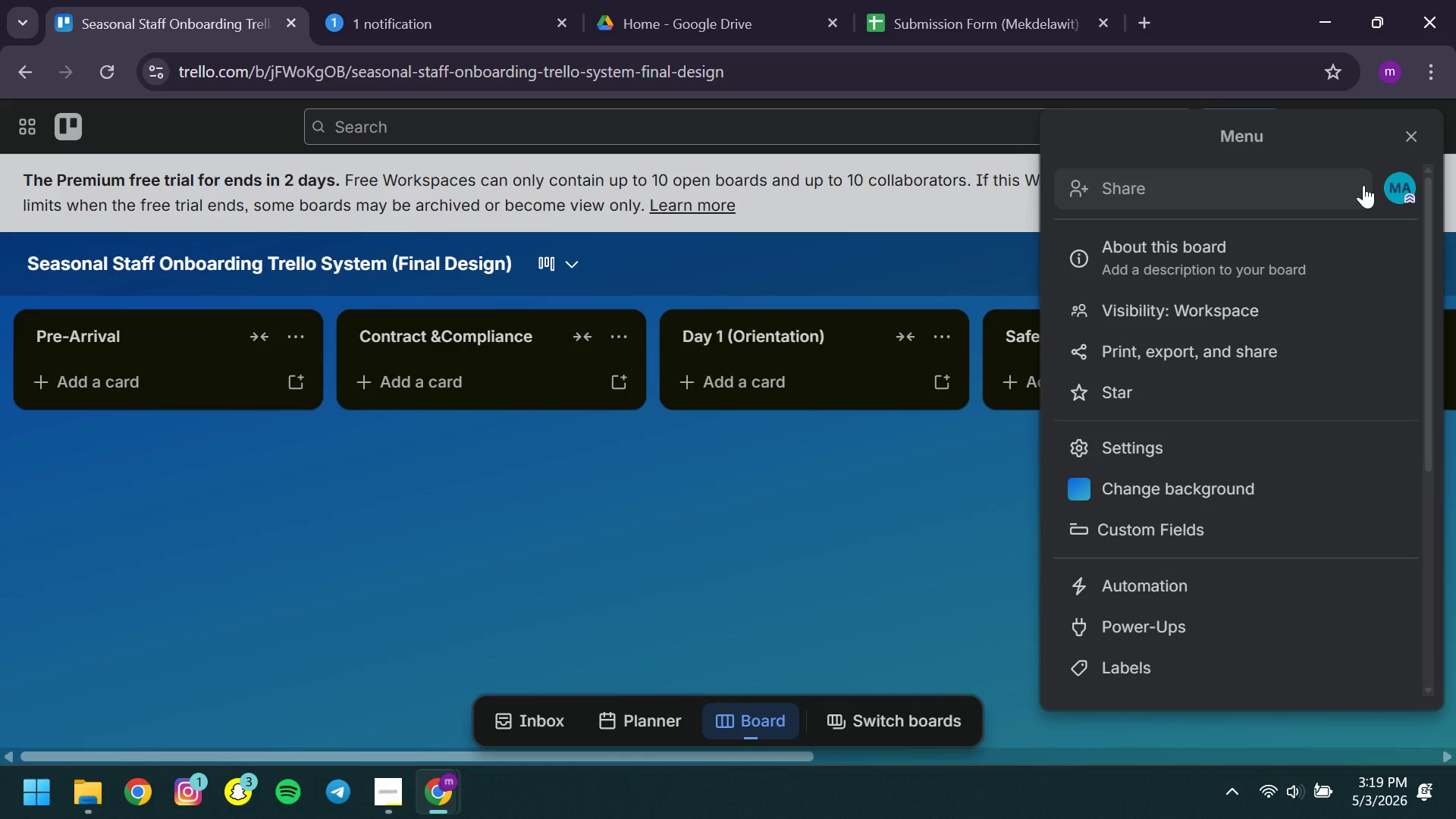 
wait(5.89)
 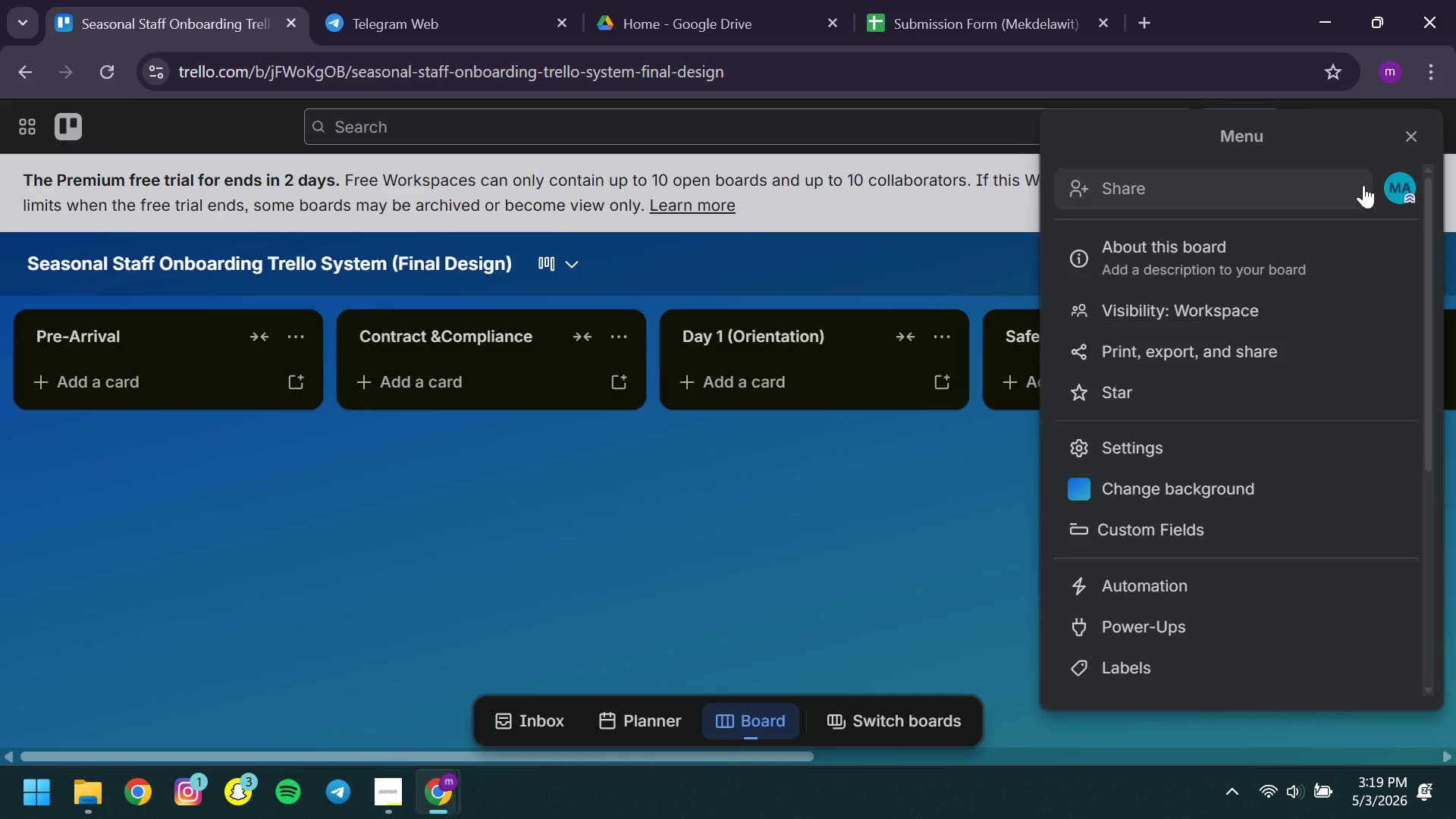 
left_click([1415, 140])
 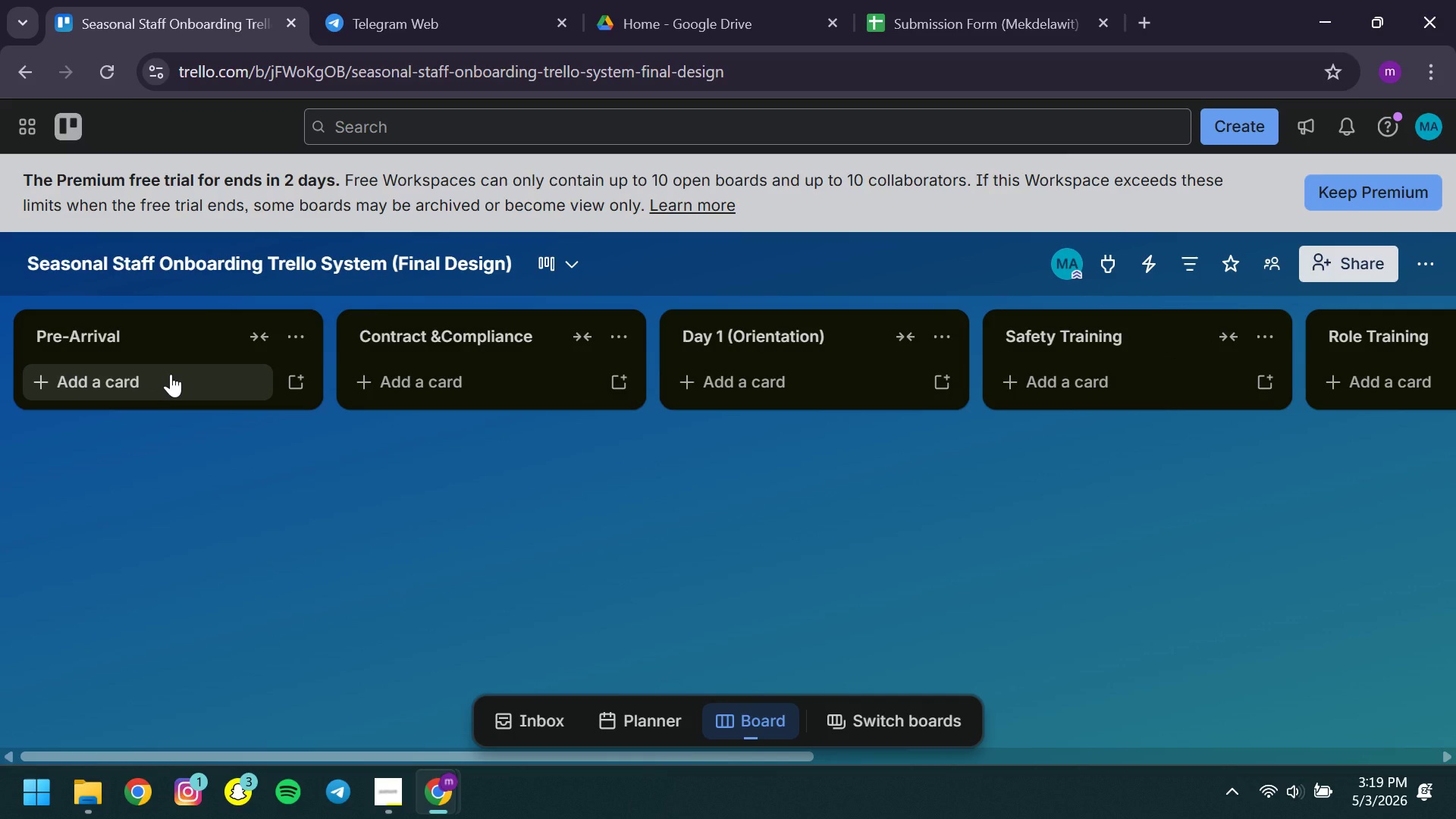 
wait(7.12)
 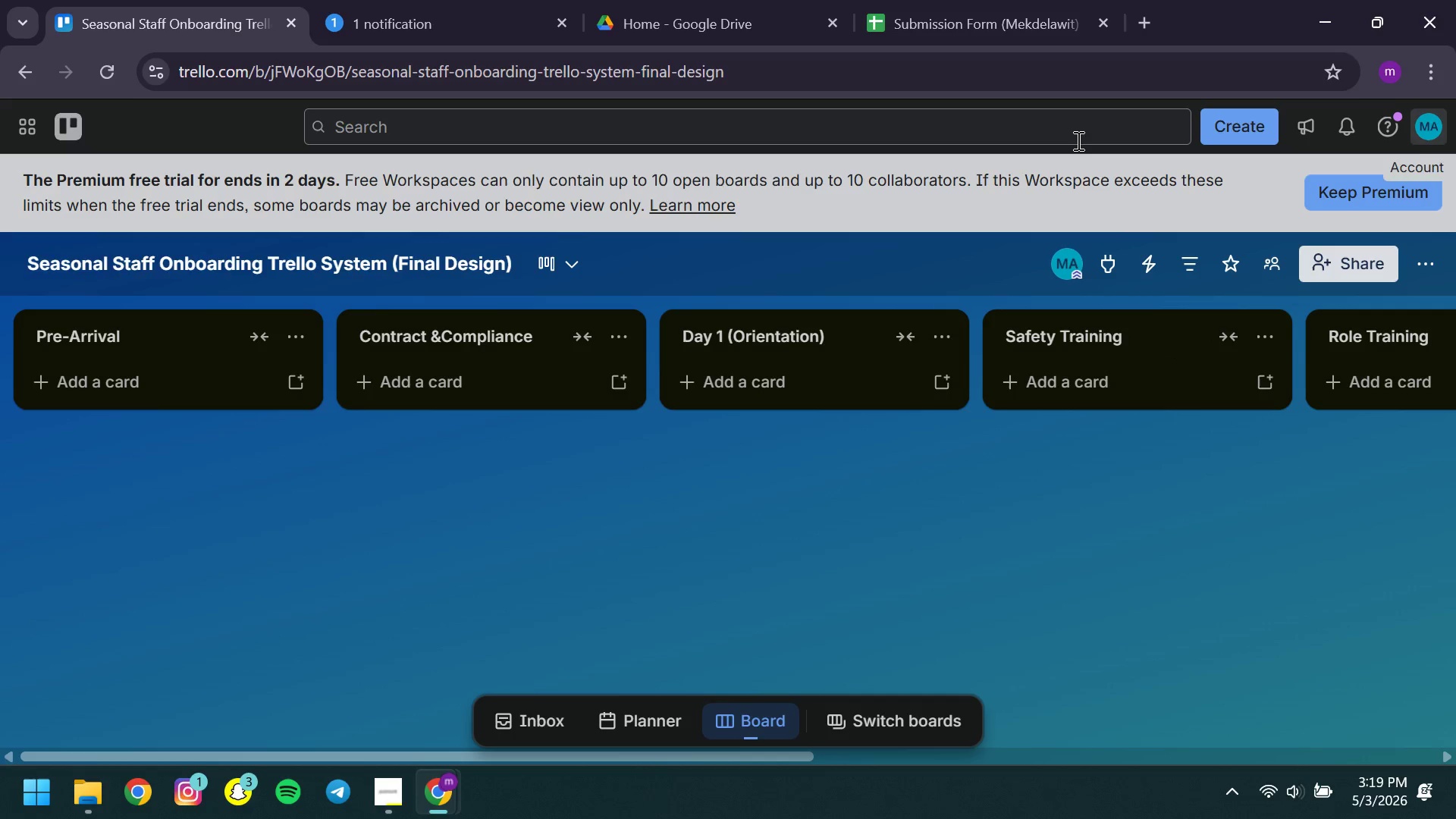 
left_click([169, 396])
 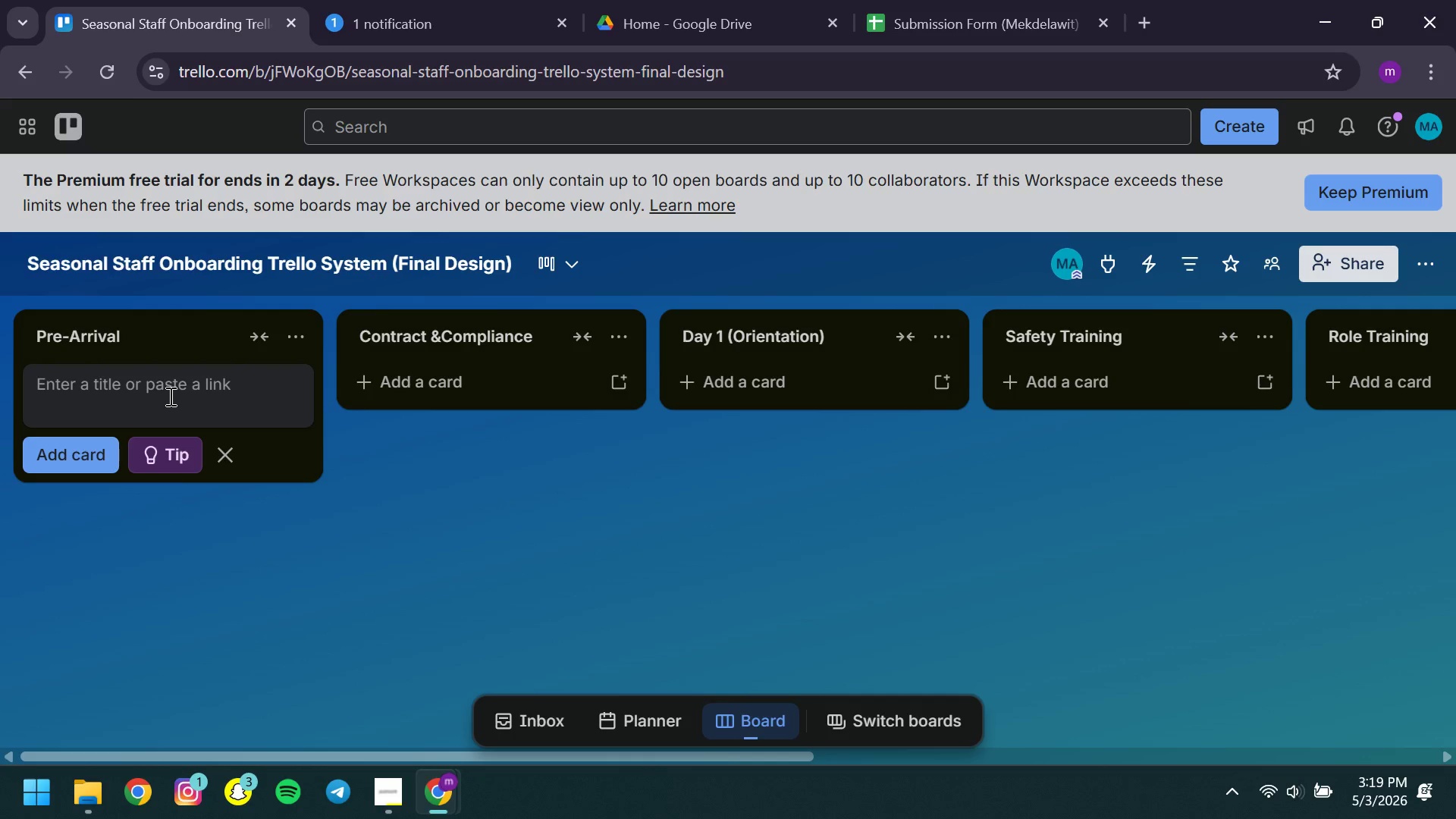 
wait(18.45)
 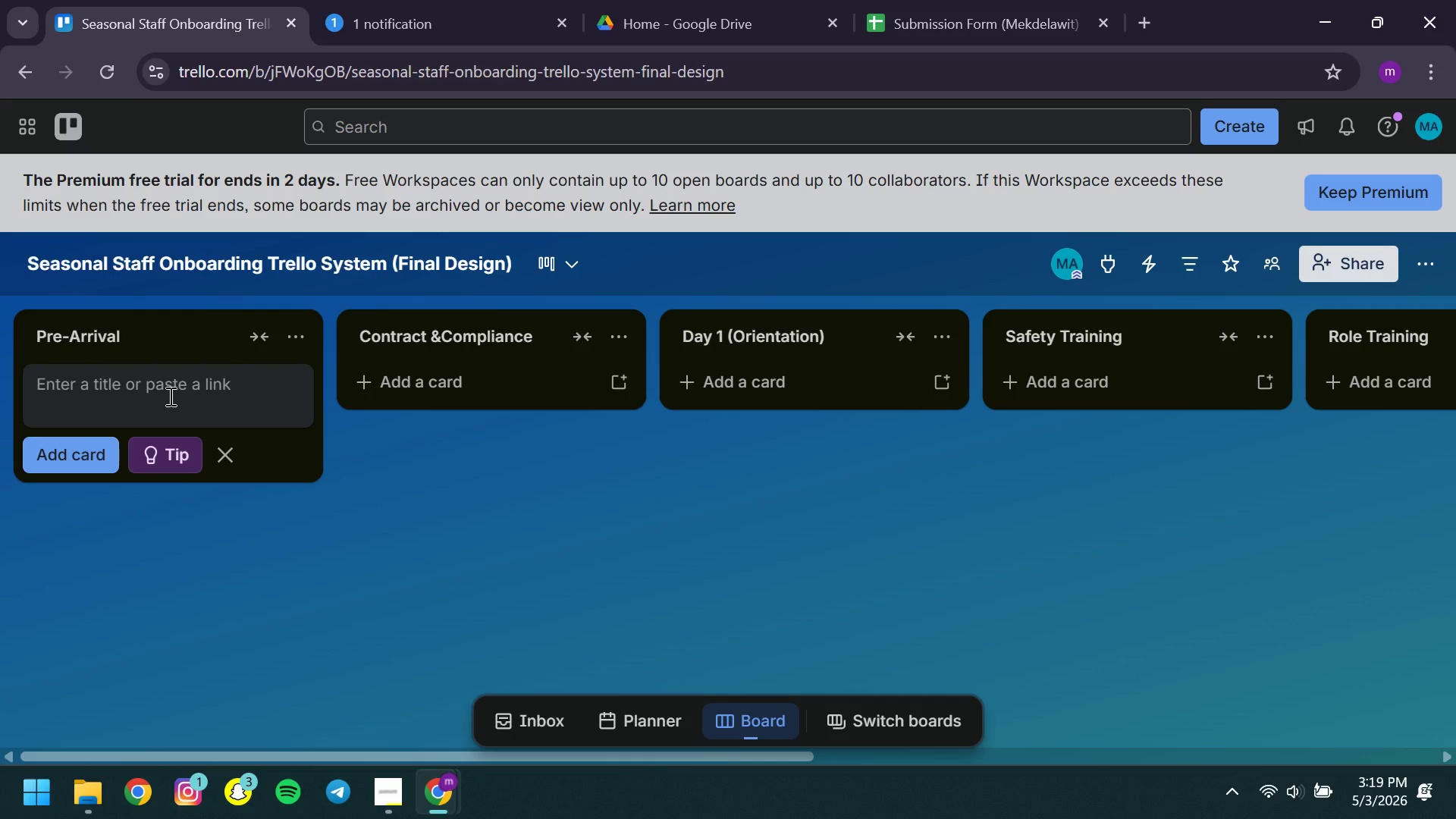 
left_click([394, 789])